 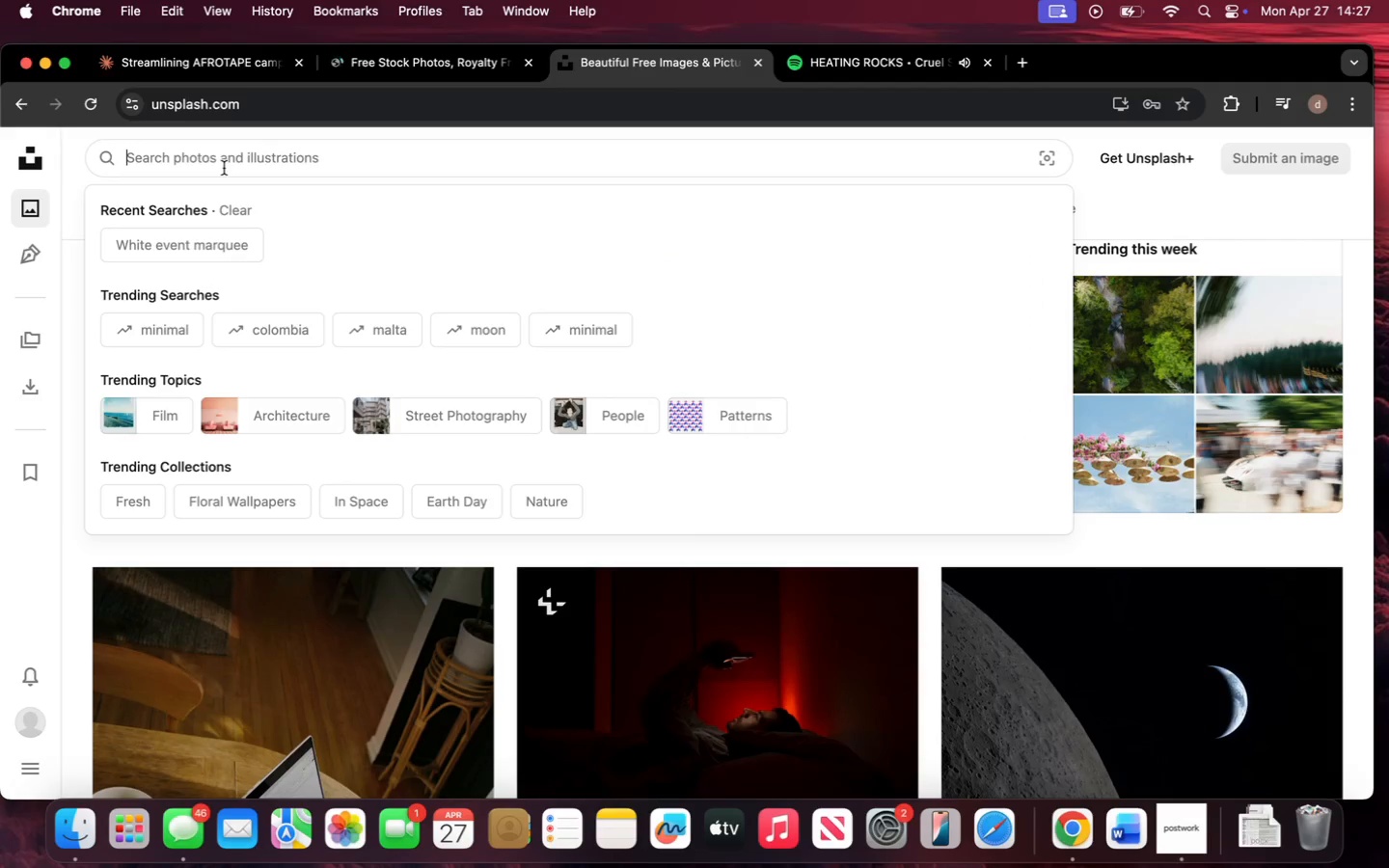 
key(Meta+V)
 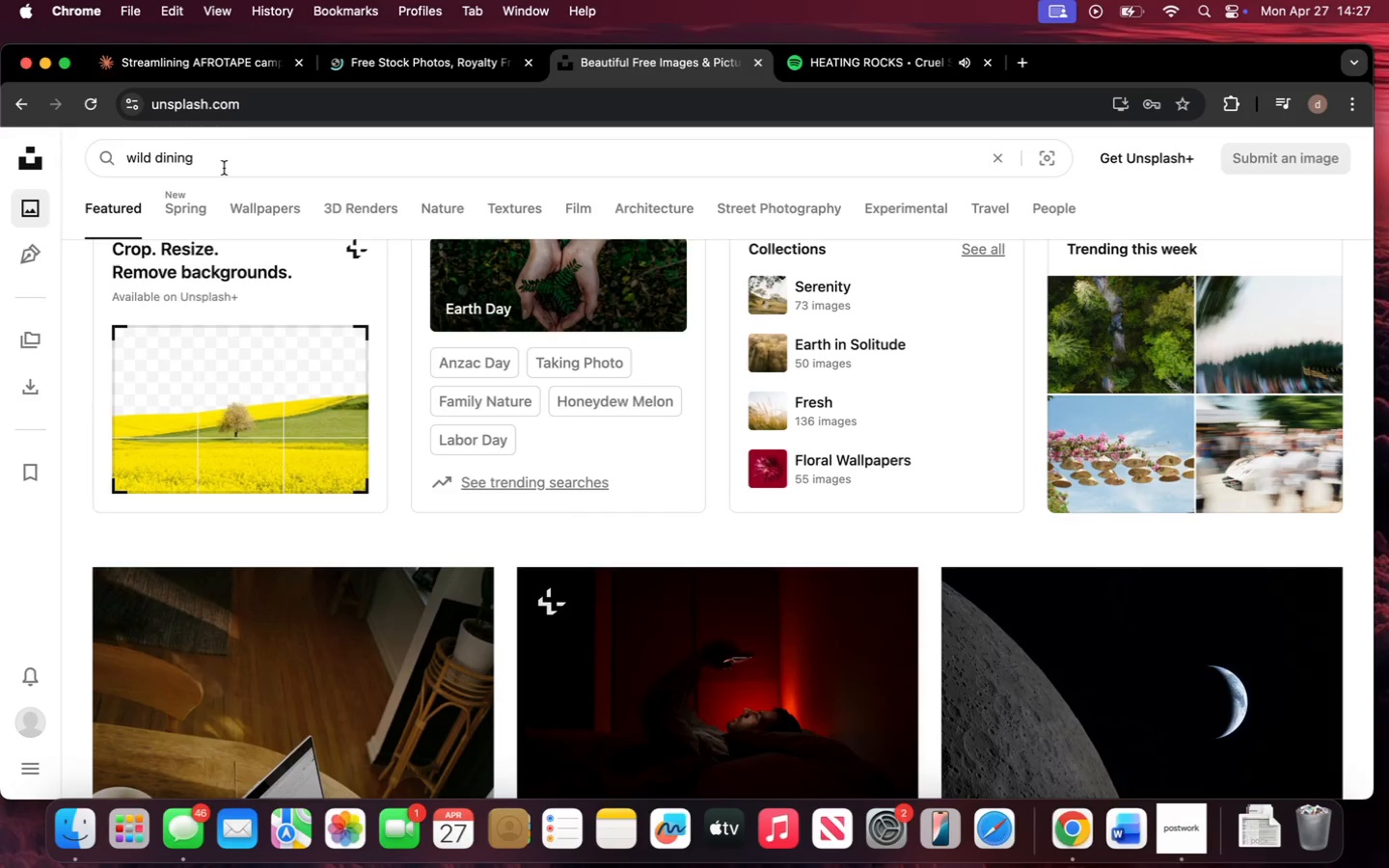 
key(Enter)
 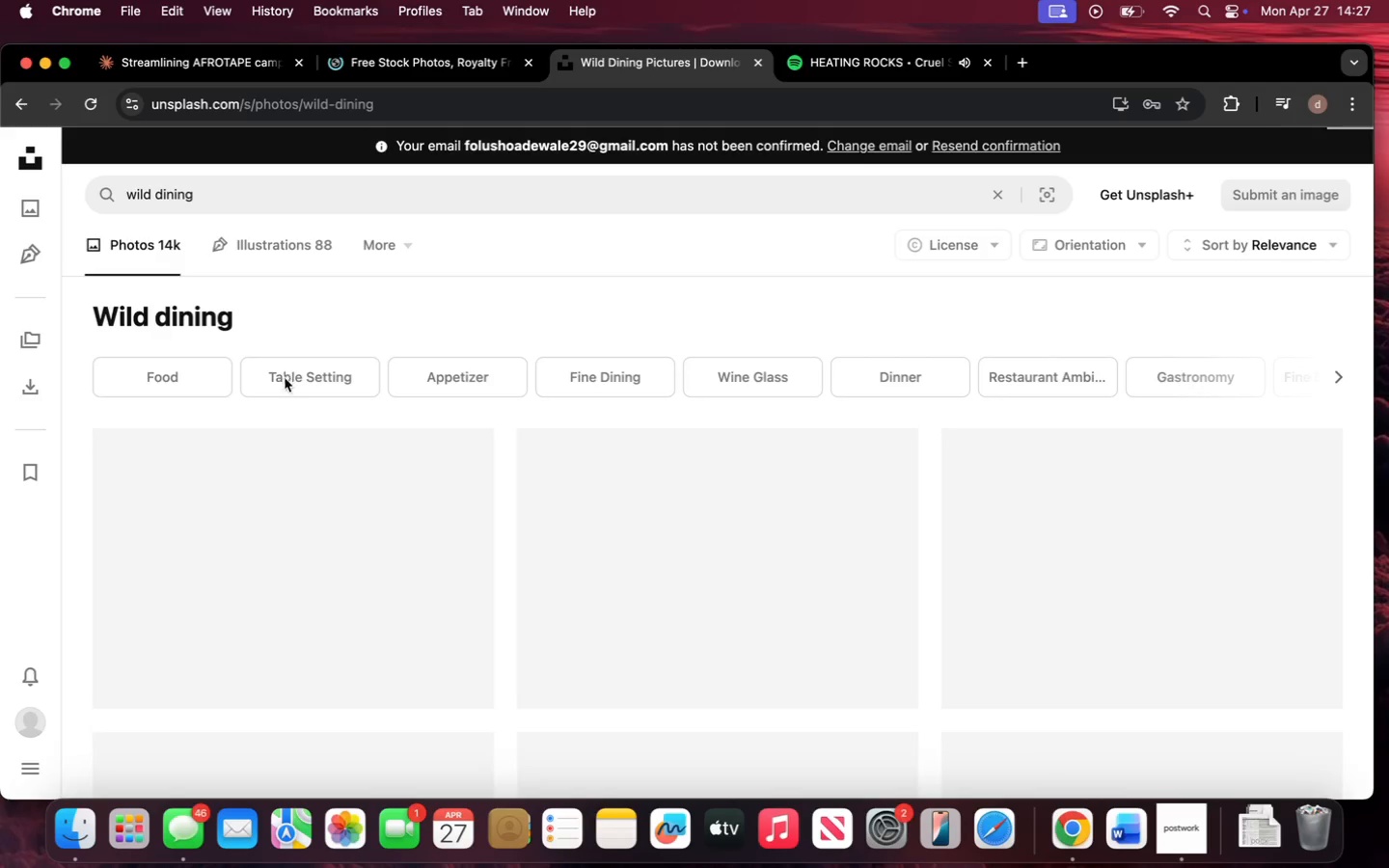 
scroll: coordinate [287, 400], scroll_direction: down, amount: 19.0
 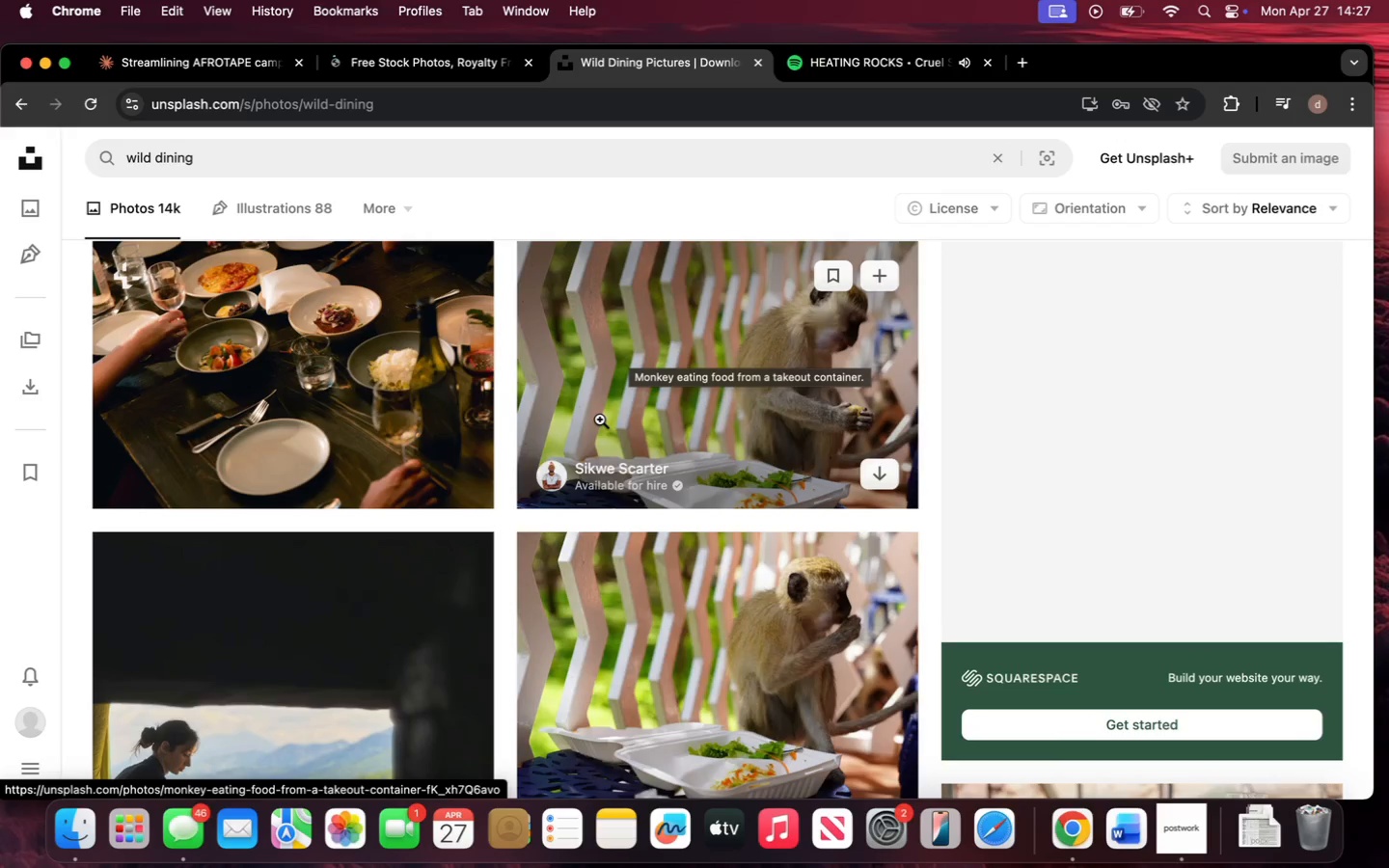 
scroll: coordinate [600, 420], scroll_direction: up, amount: 14.0
 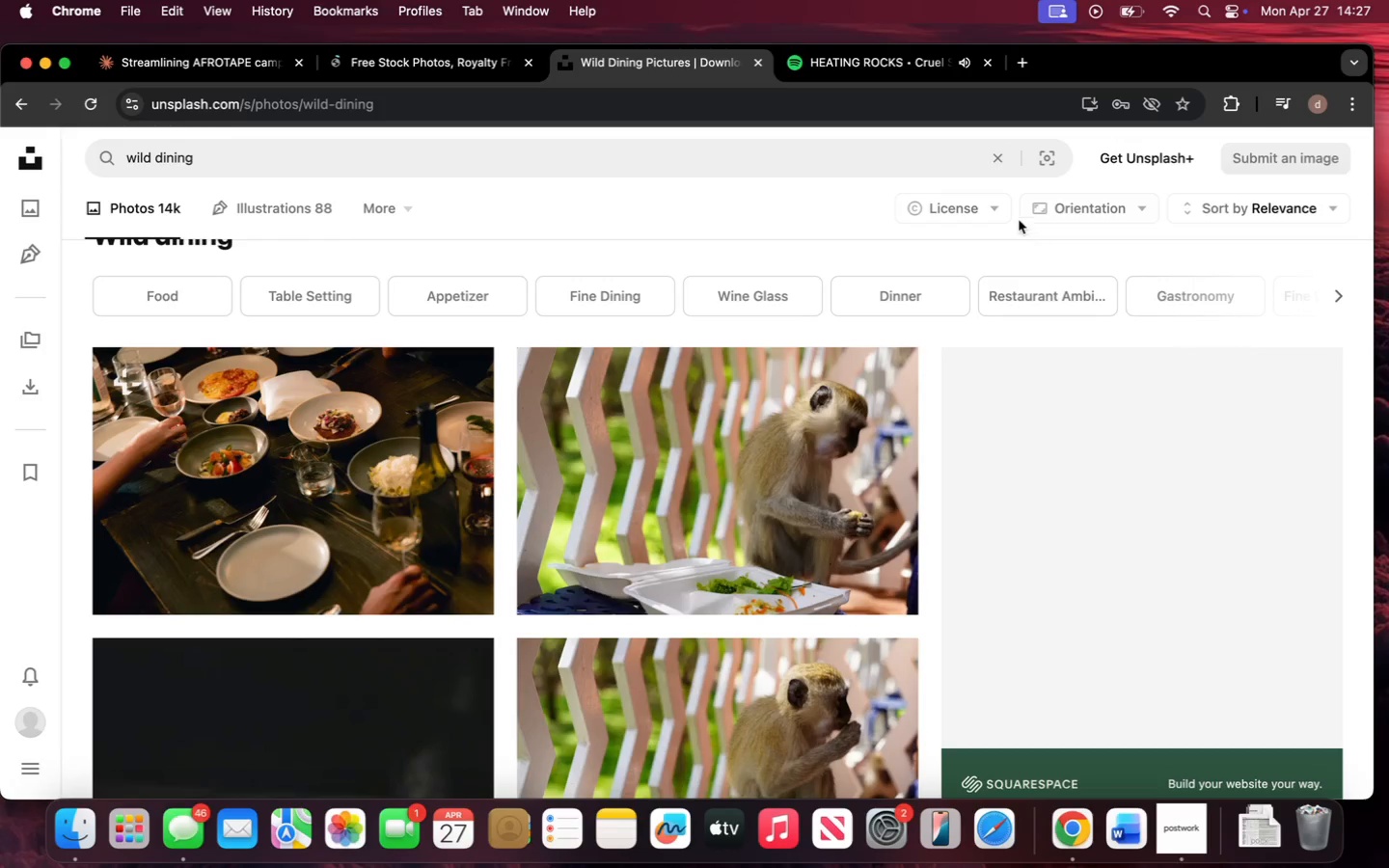 
left_click([979, 209])
 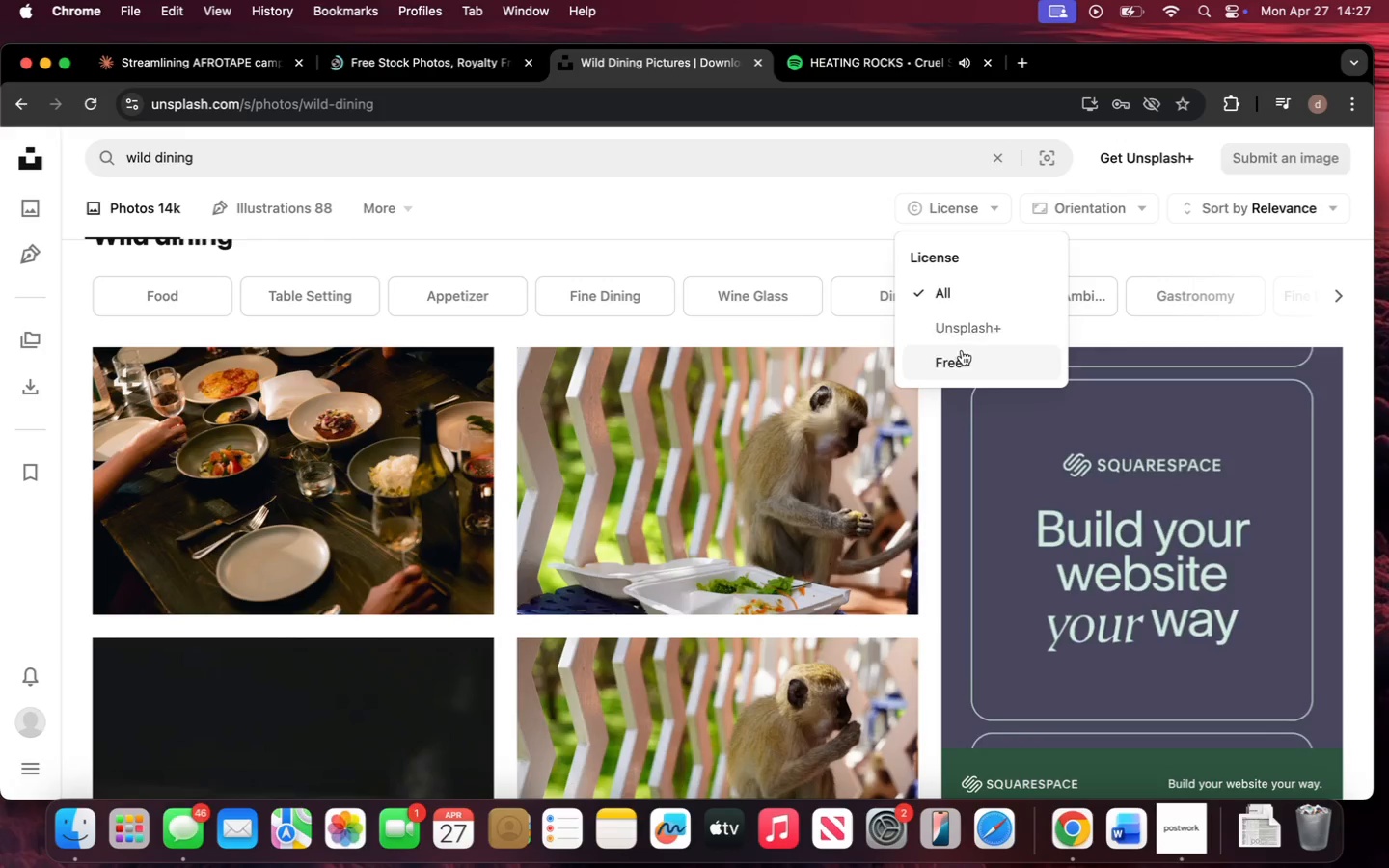 
left_click([964, 356])
 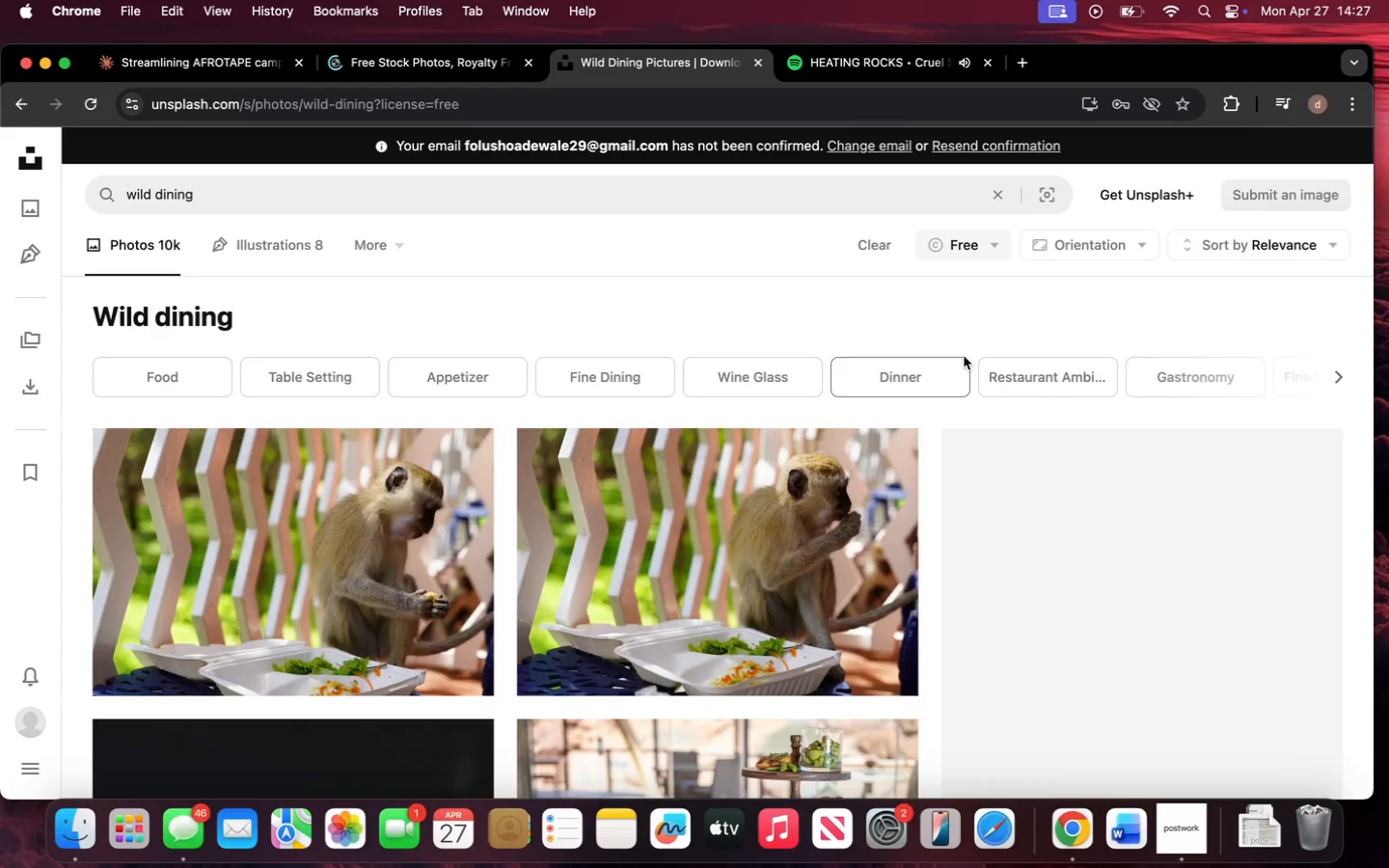 
scroll: coordinate [461, 456], scroll_direction: down, amount: 78.0
 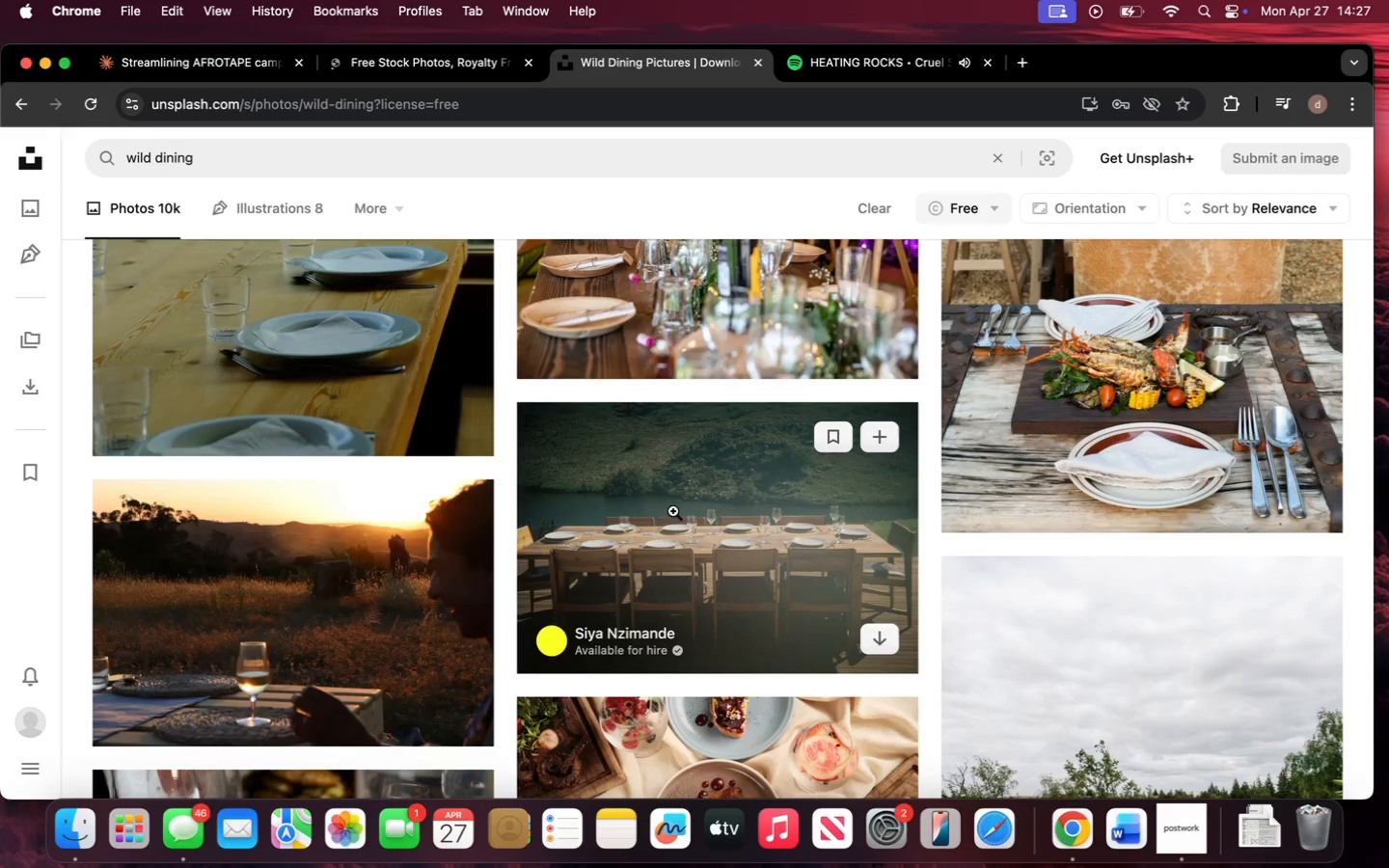 
left_click([684, 515])
 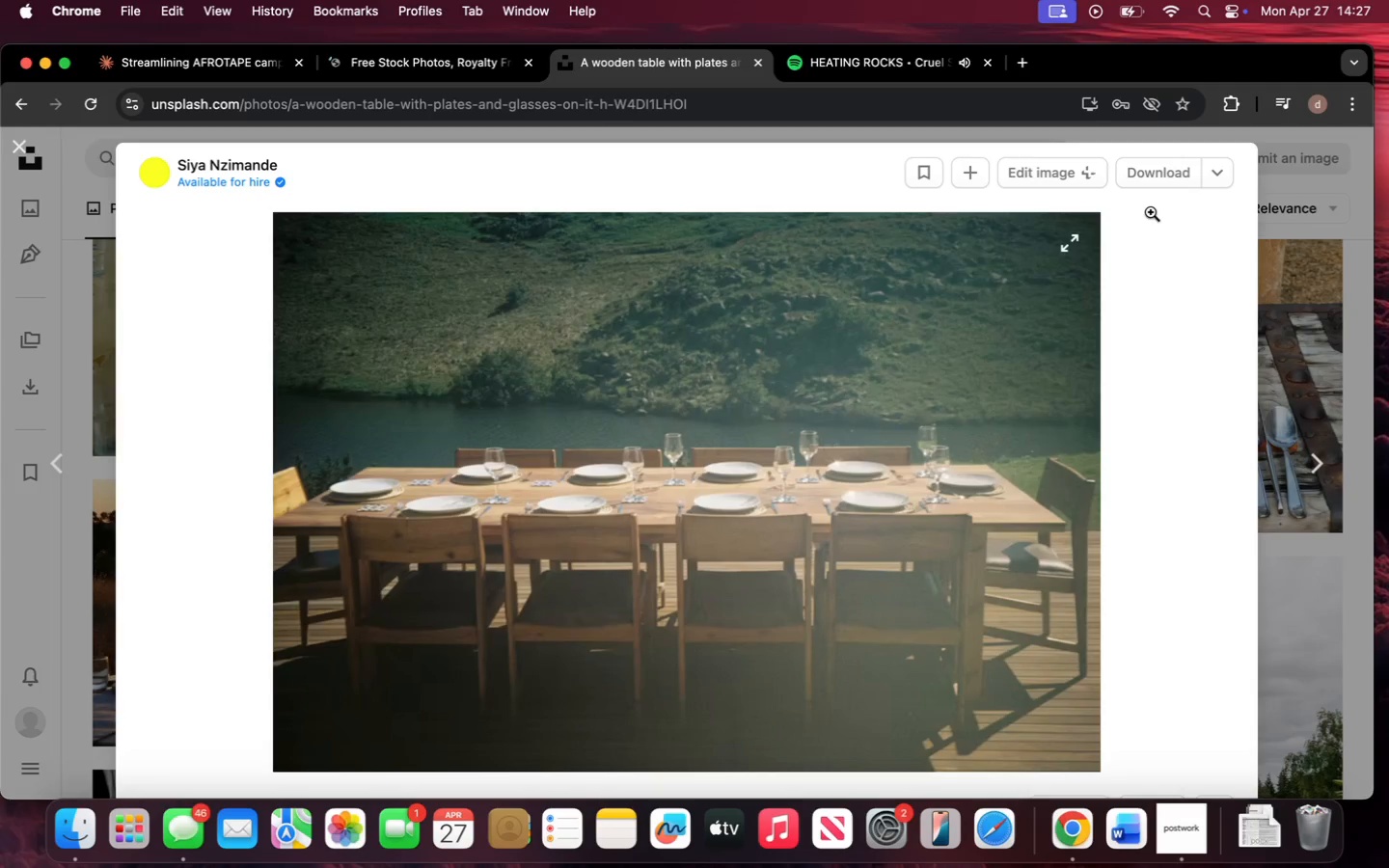 
wait(6.42)
 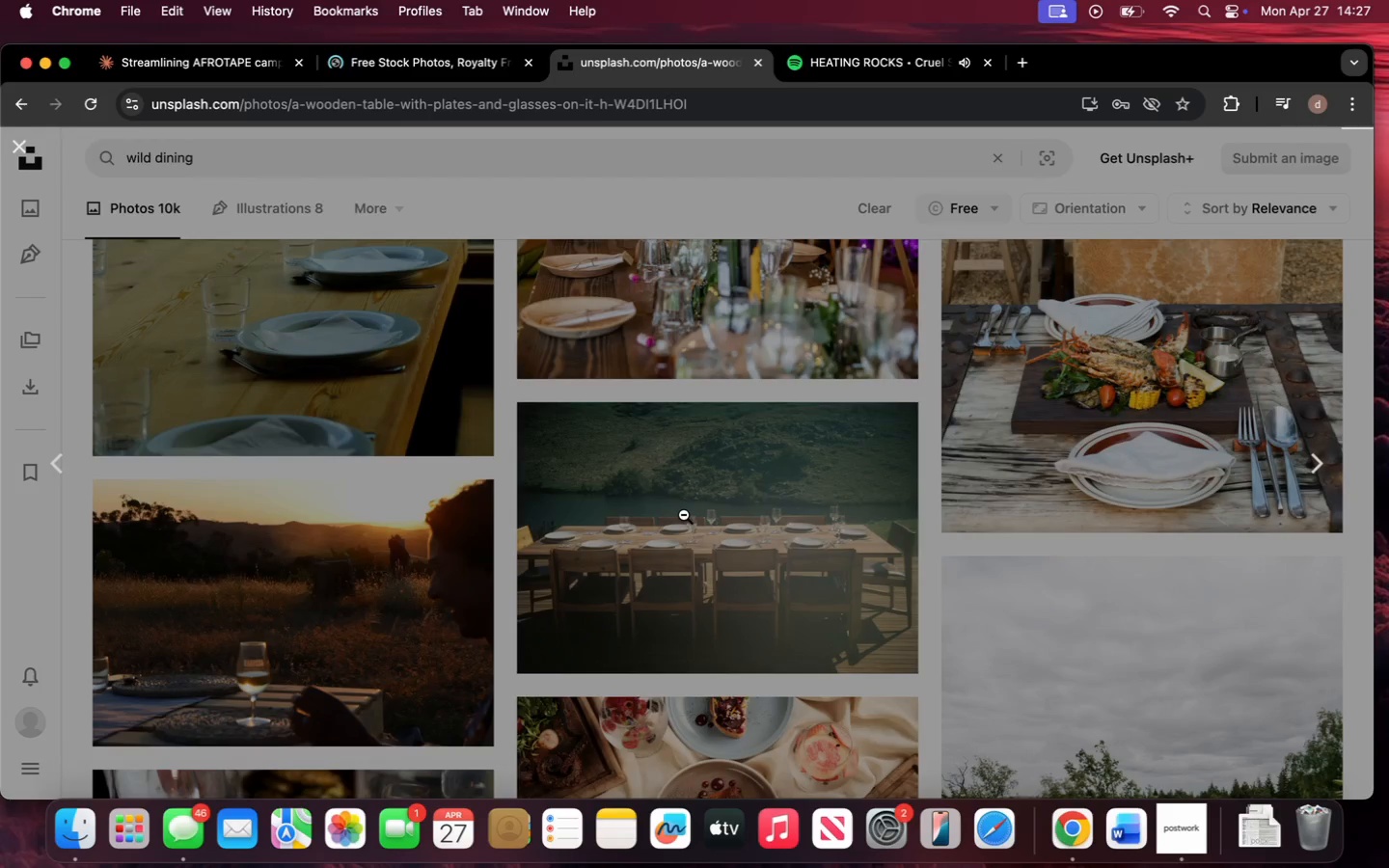 
left_click([1209, 178])
 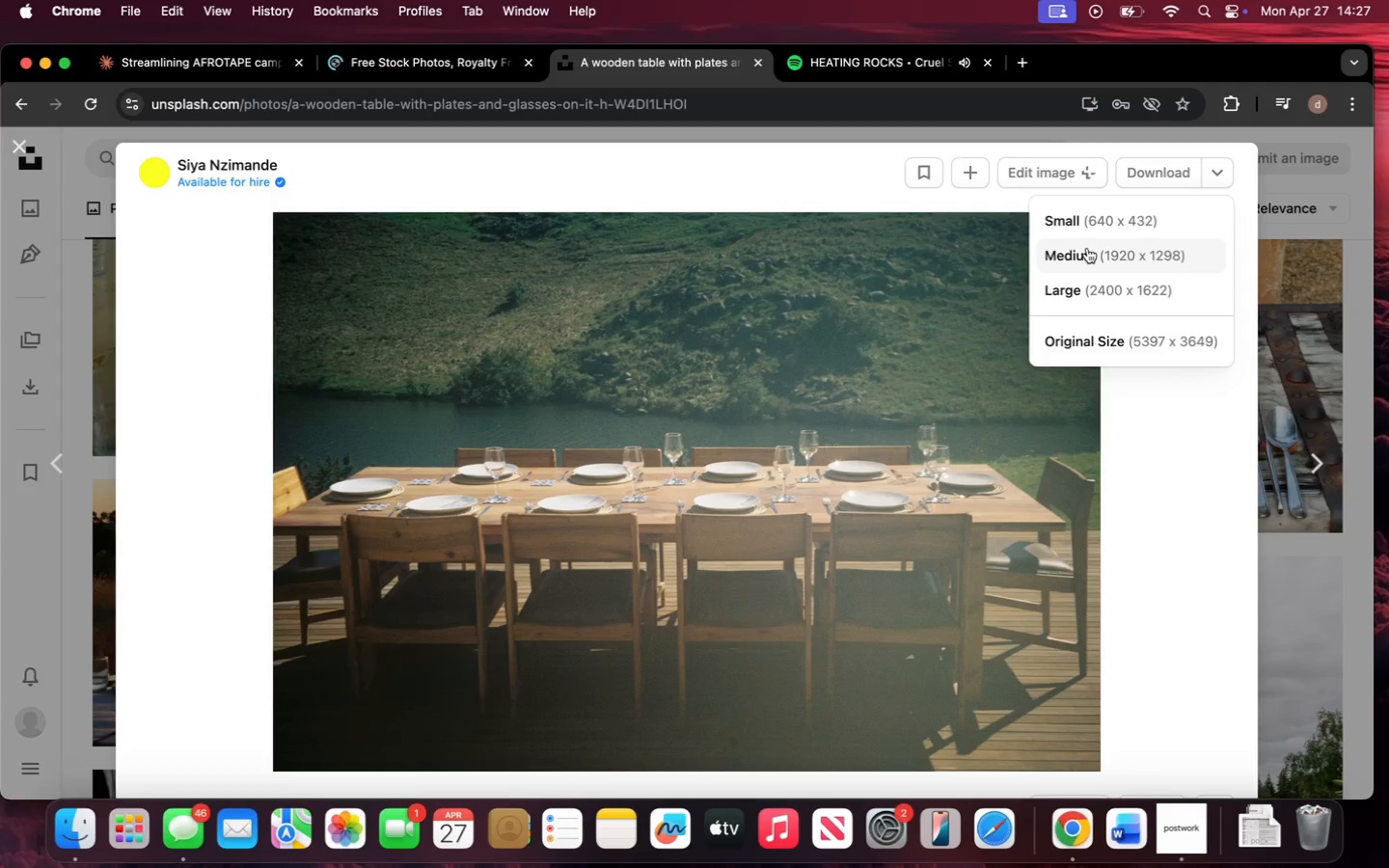 
left_click([1087, 248])
 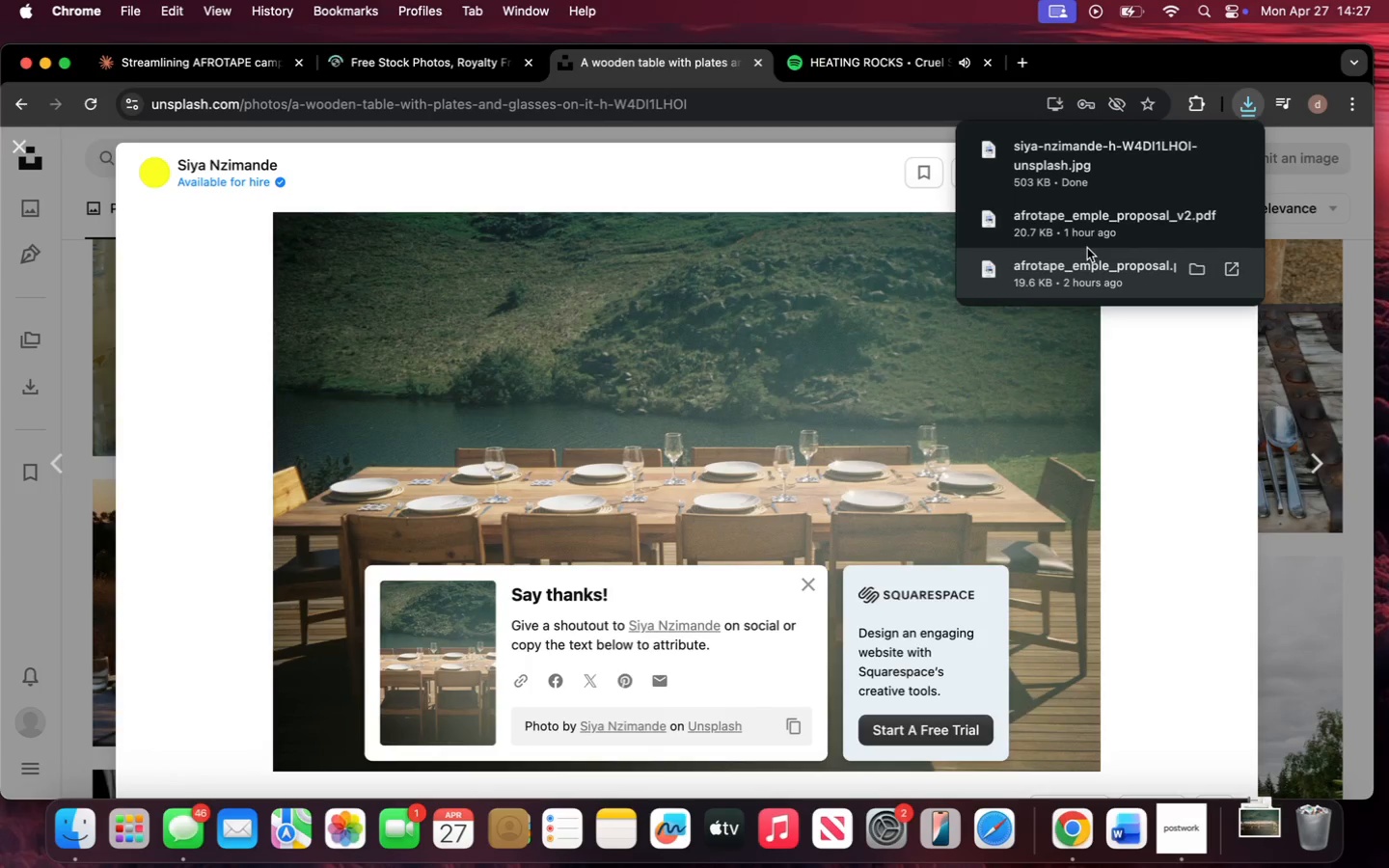 
wait(6.05)
 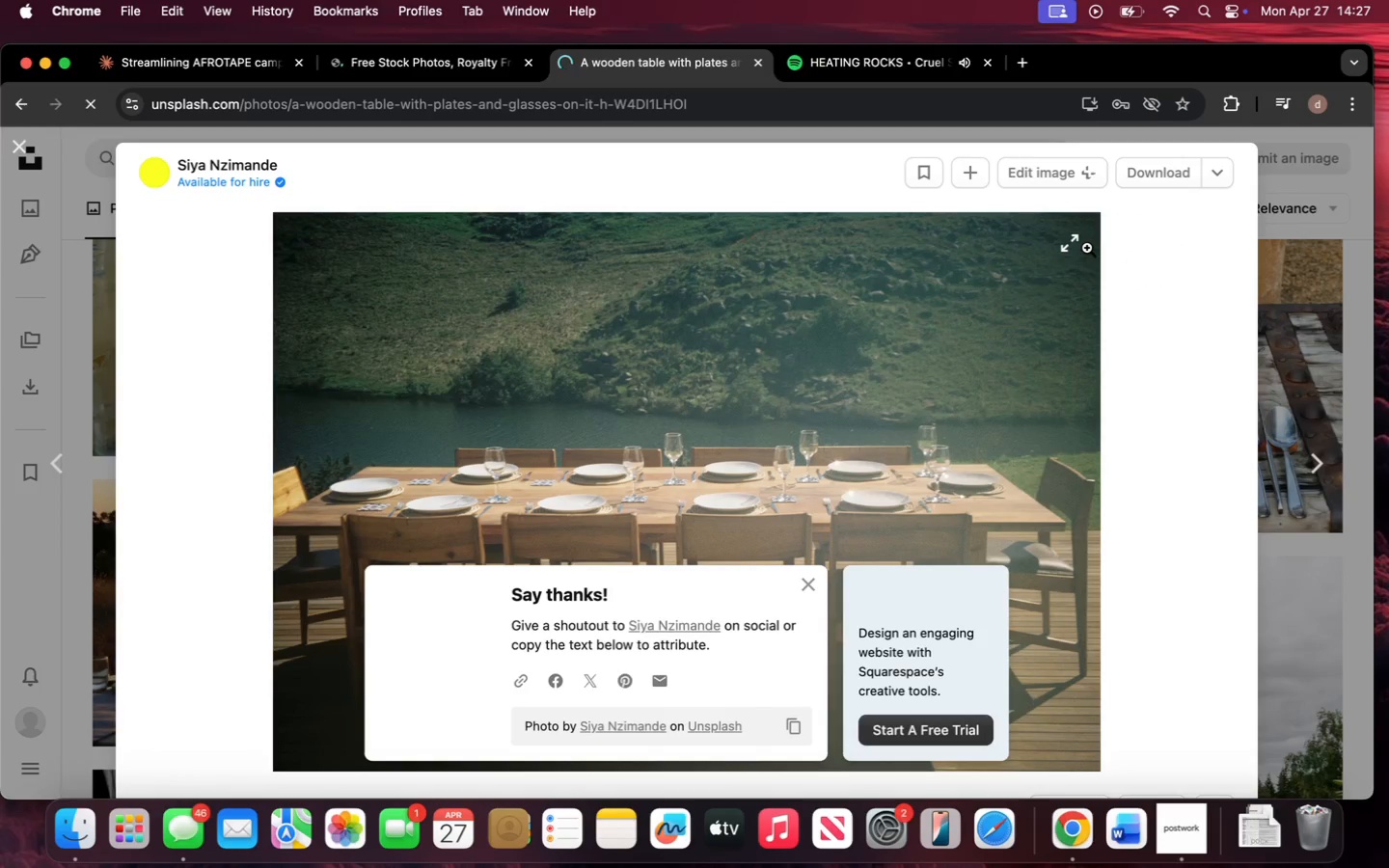 
left_click([1191, 158])
 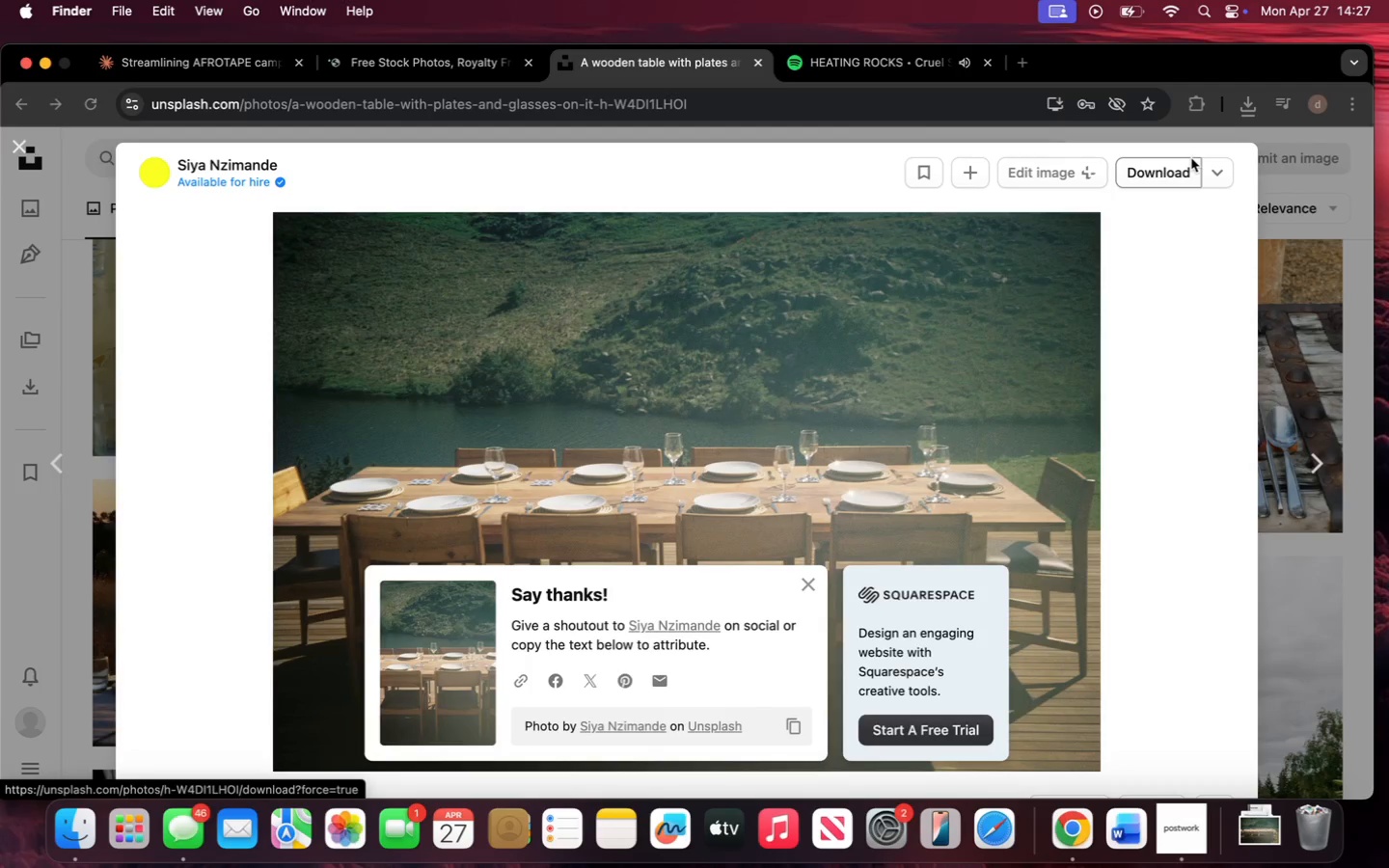 
mouse_move([676, 190])
 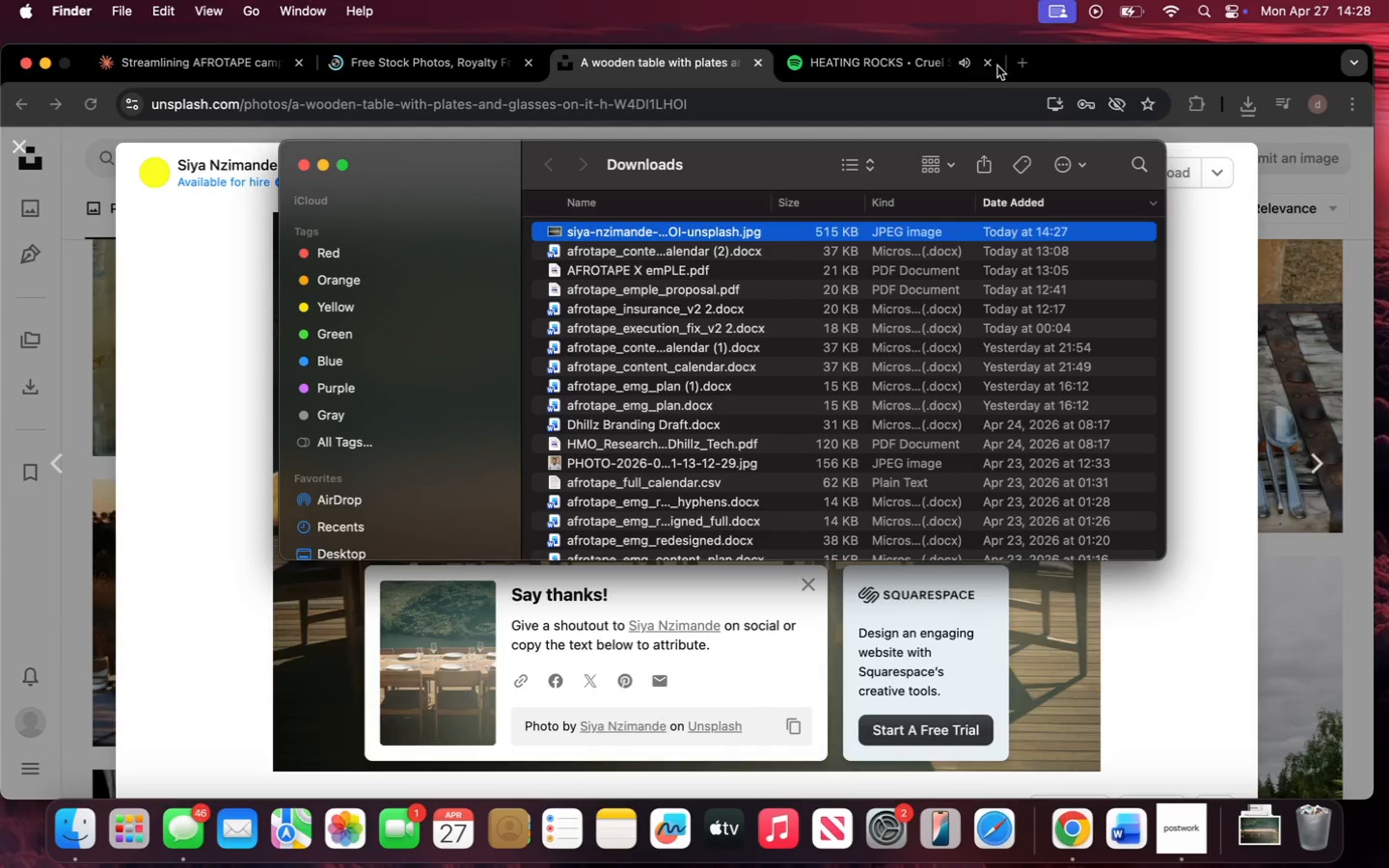 
left_click([1028, 66])
 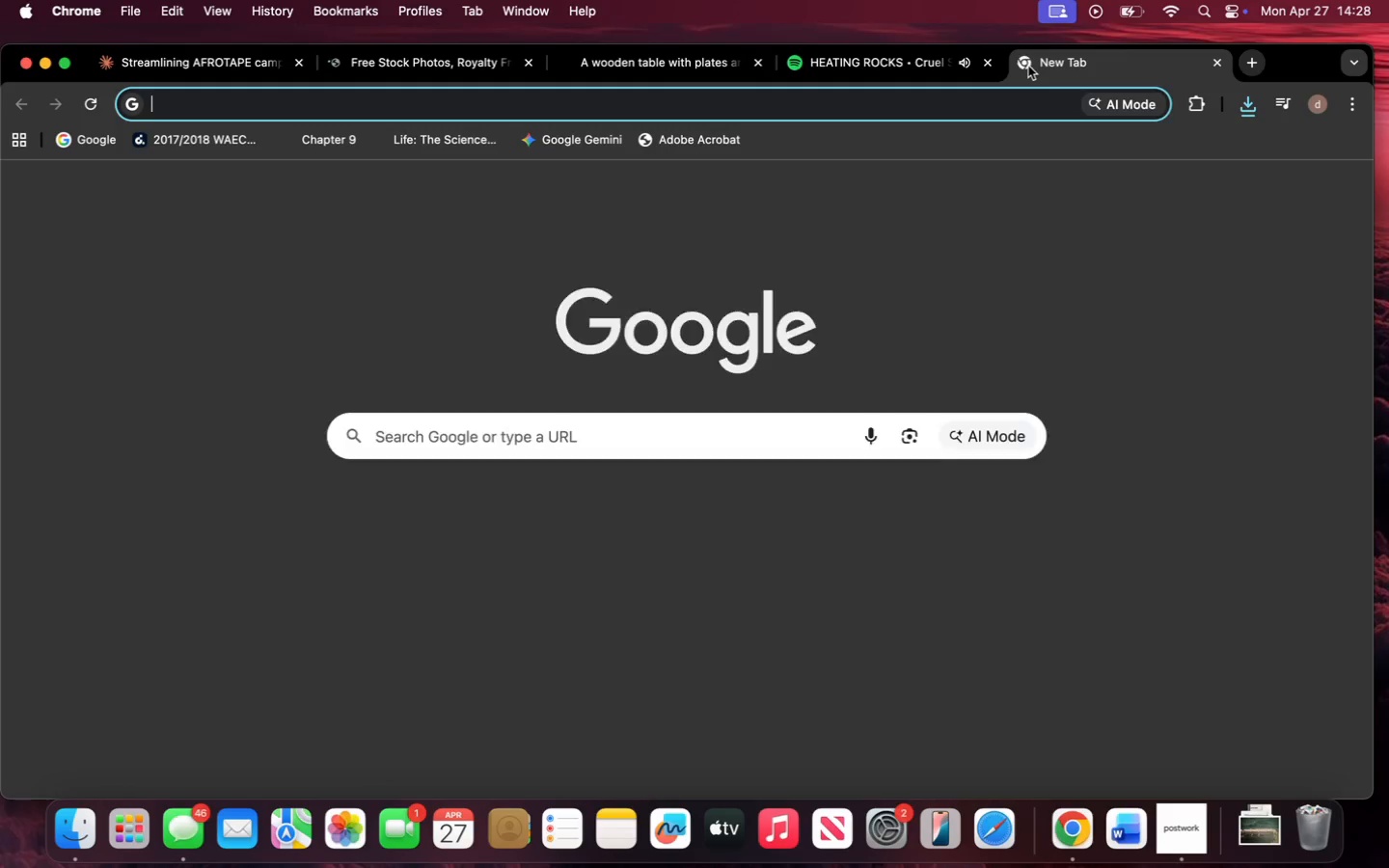 
type(abi)
key(Backspace)
type(dobe)
 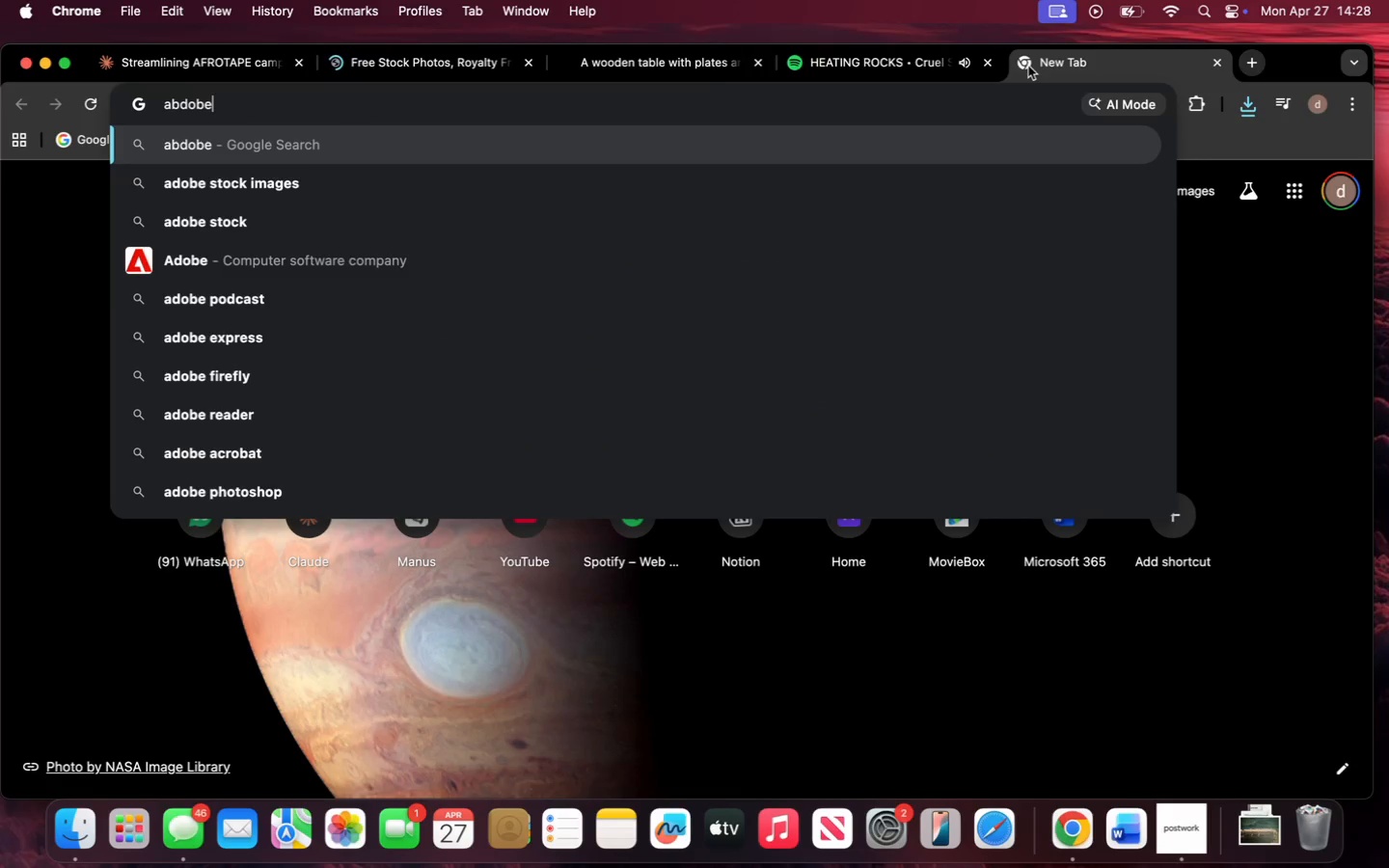 
hold_key(key=Backspace, duration=1.0)
 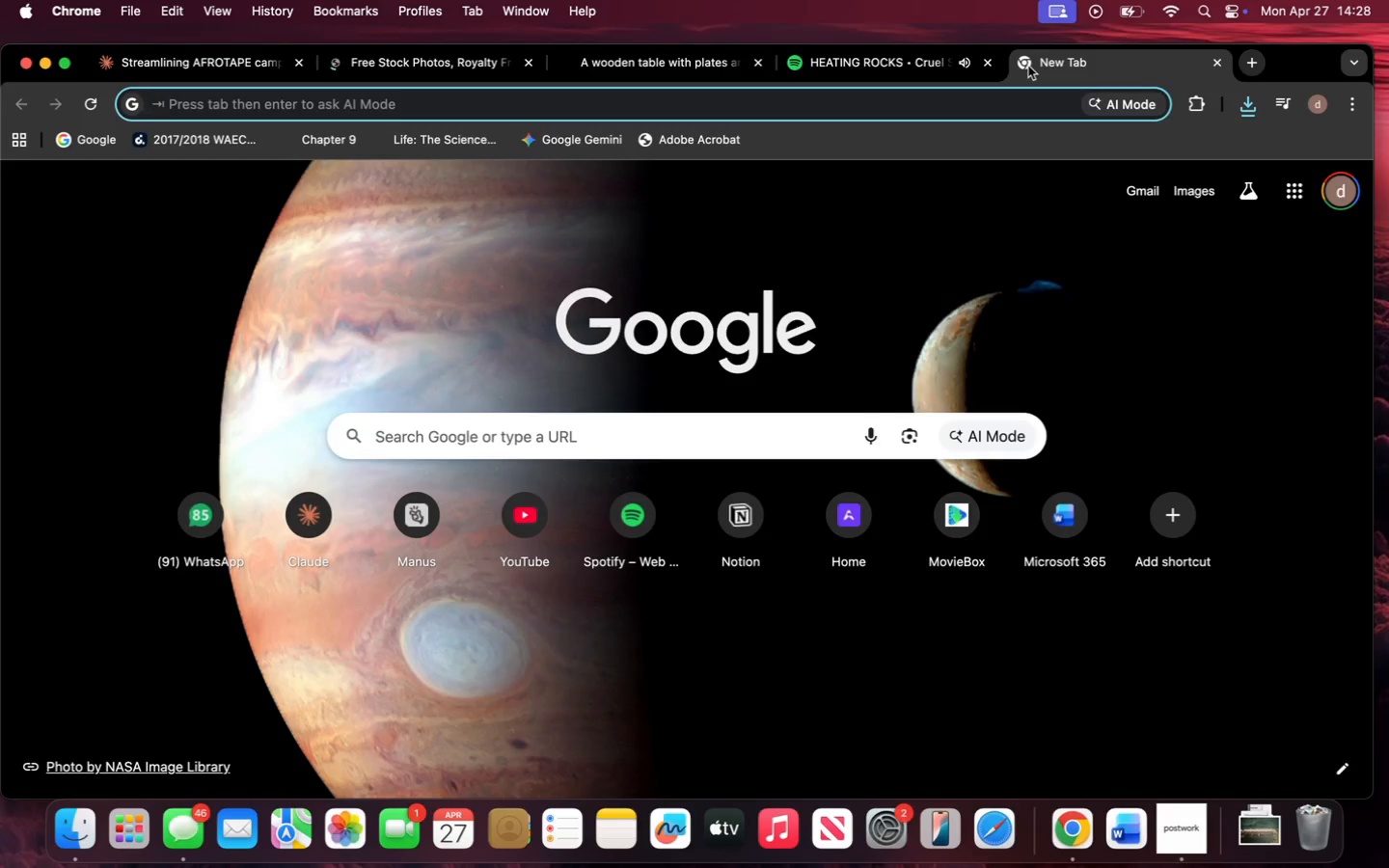 
type(lightroom)
 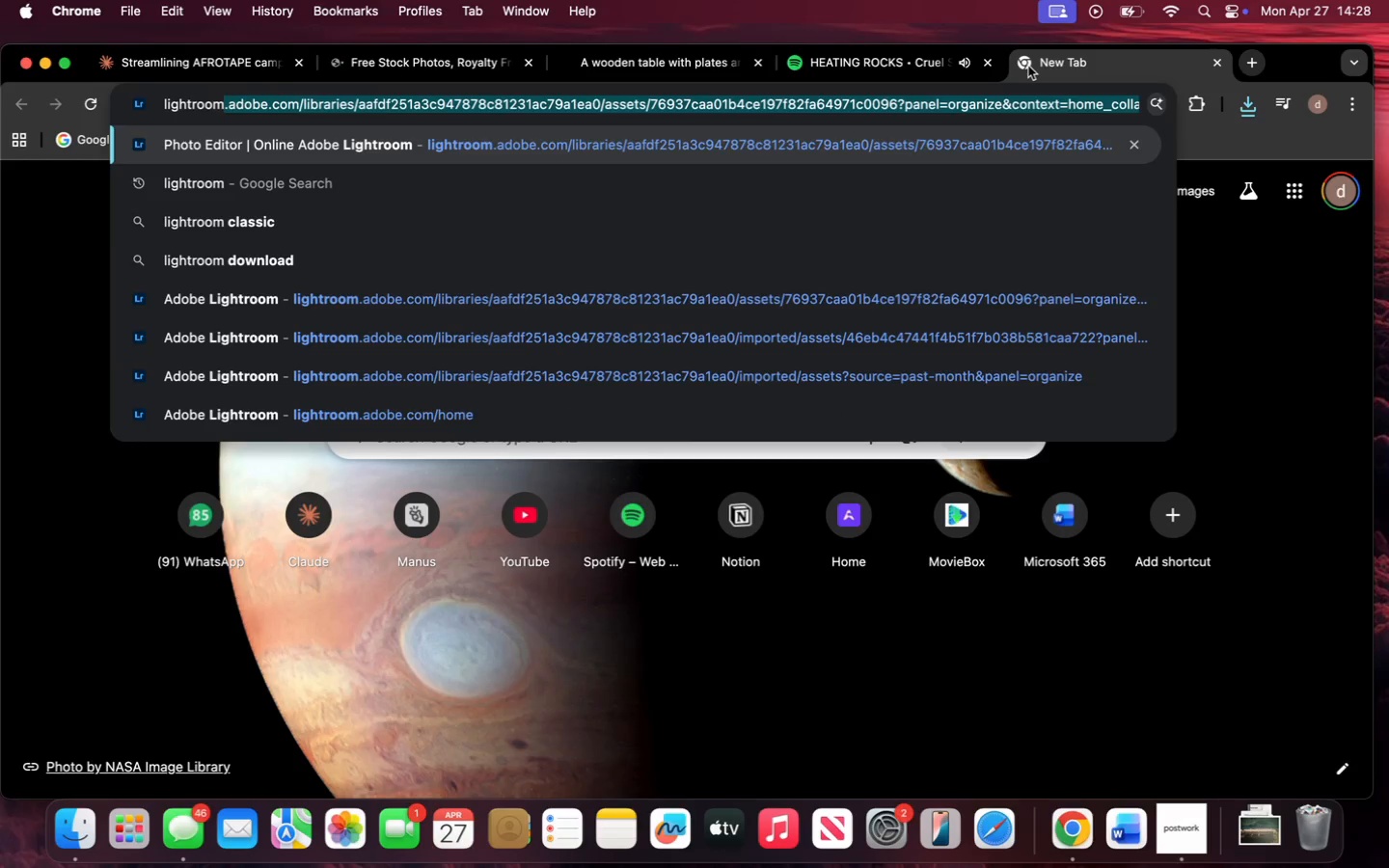 
key(ArrowRight)
 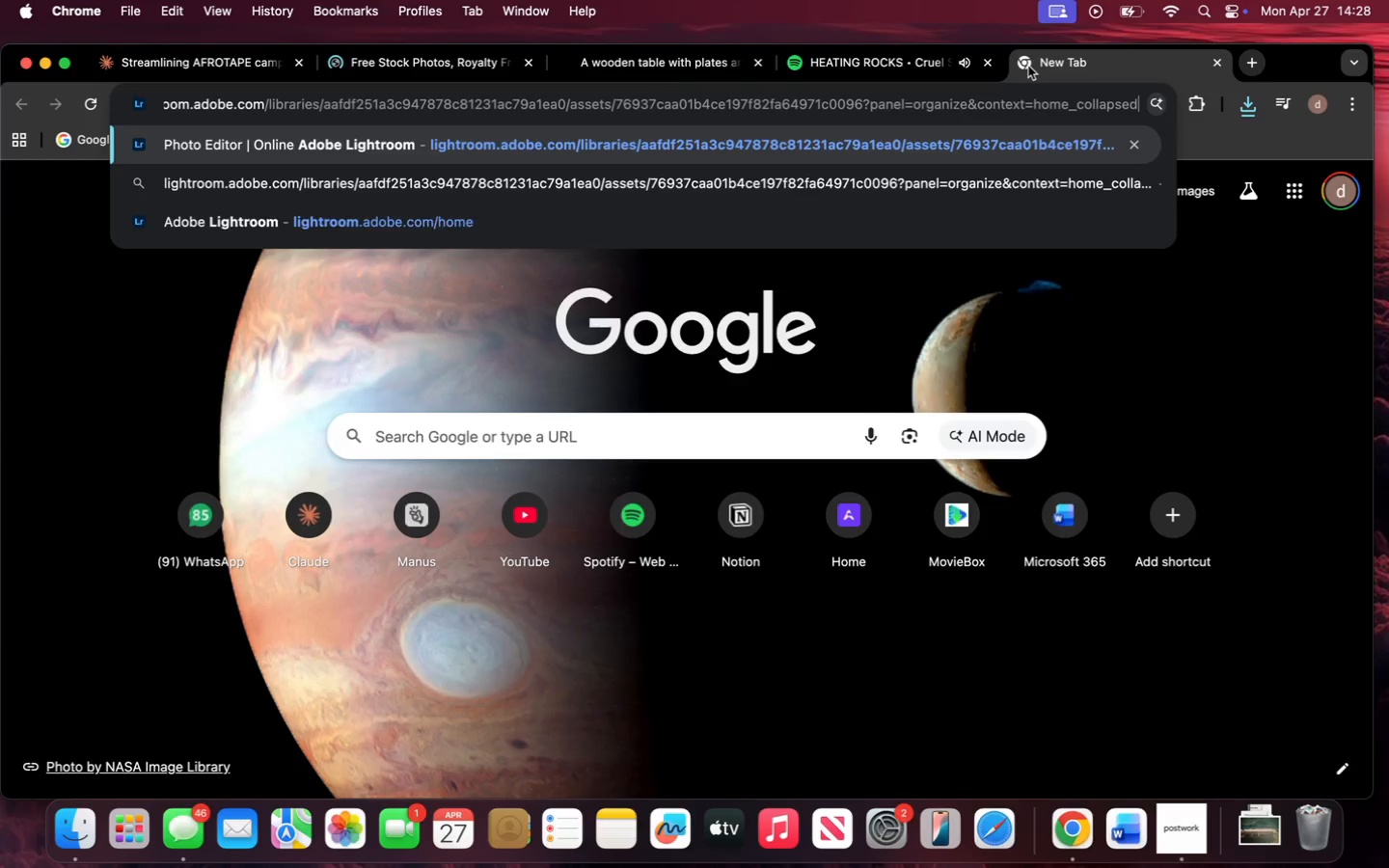 
key(Enter)
 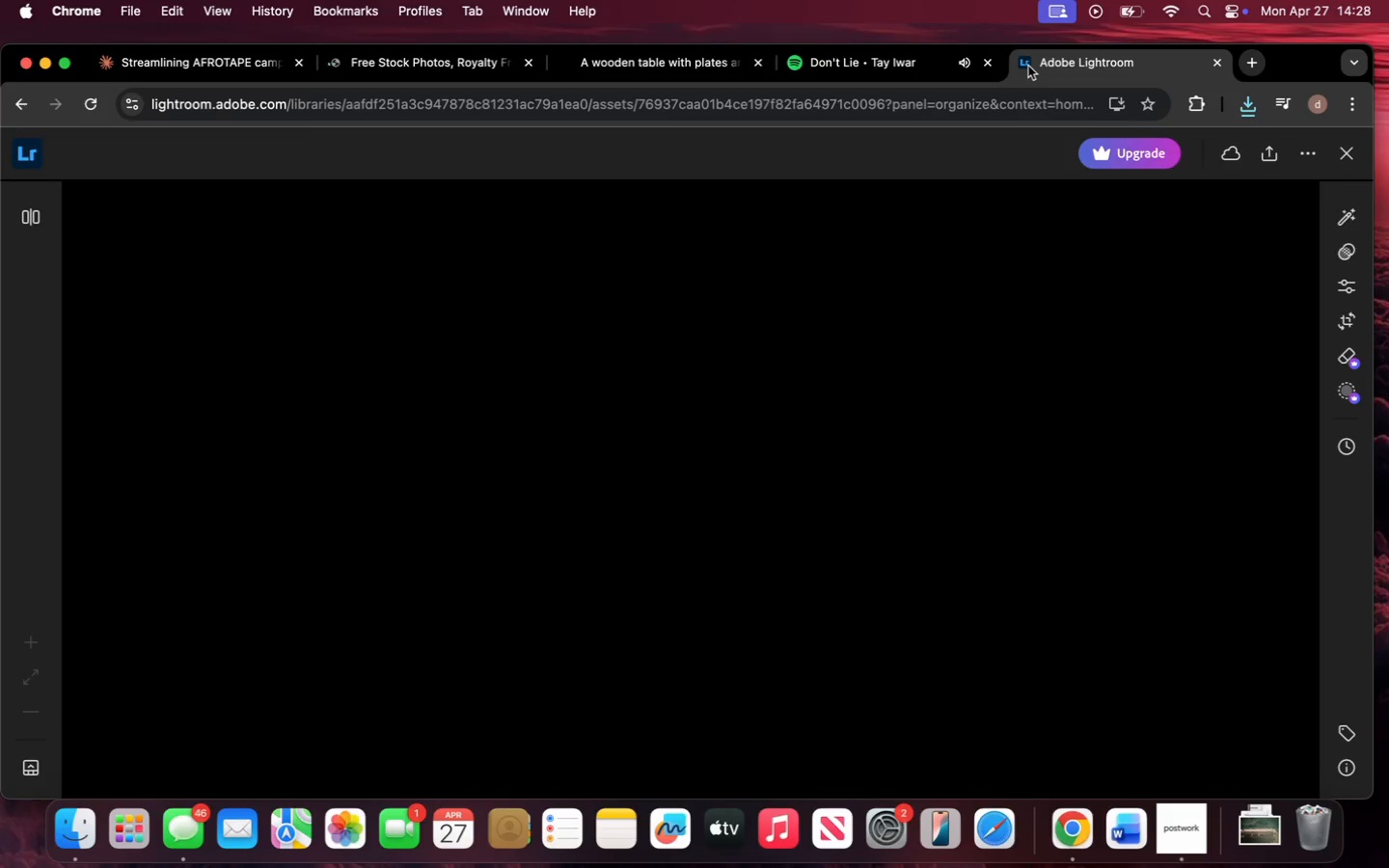 
wait(25.48)
 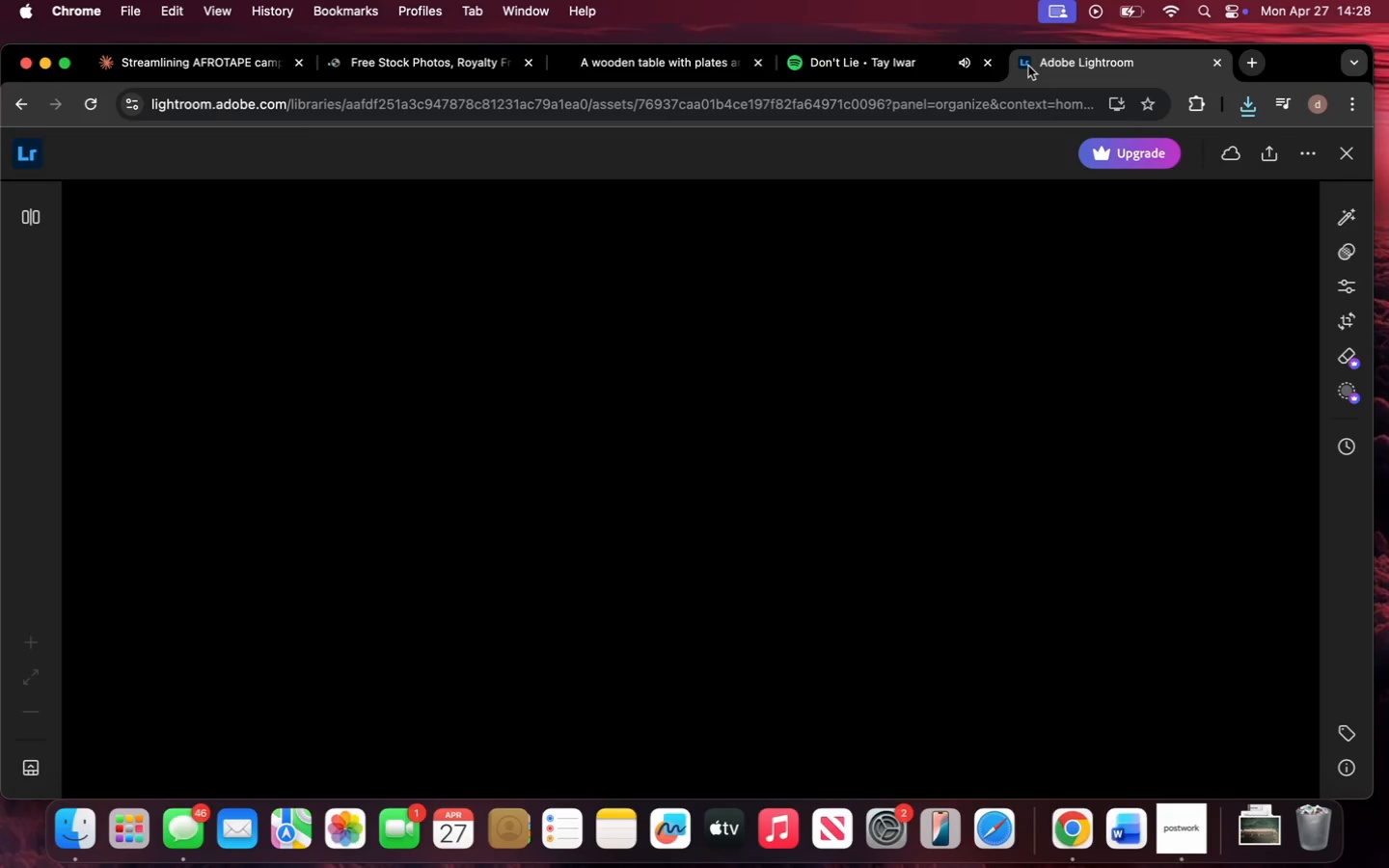 
left_click([677, 61])
 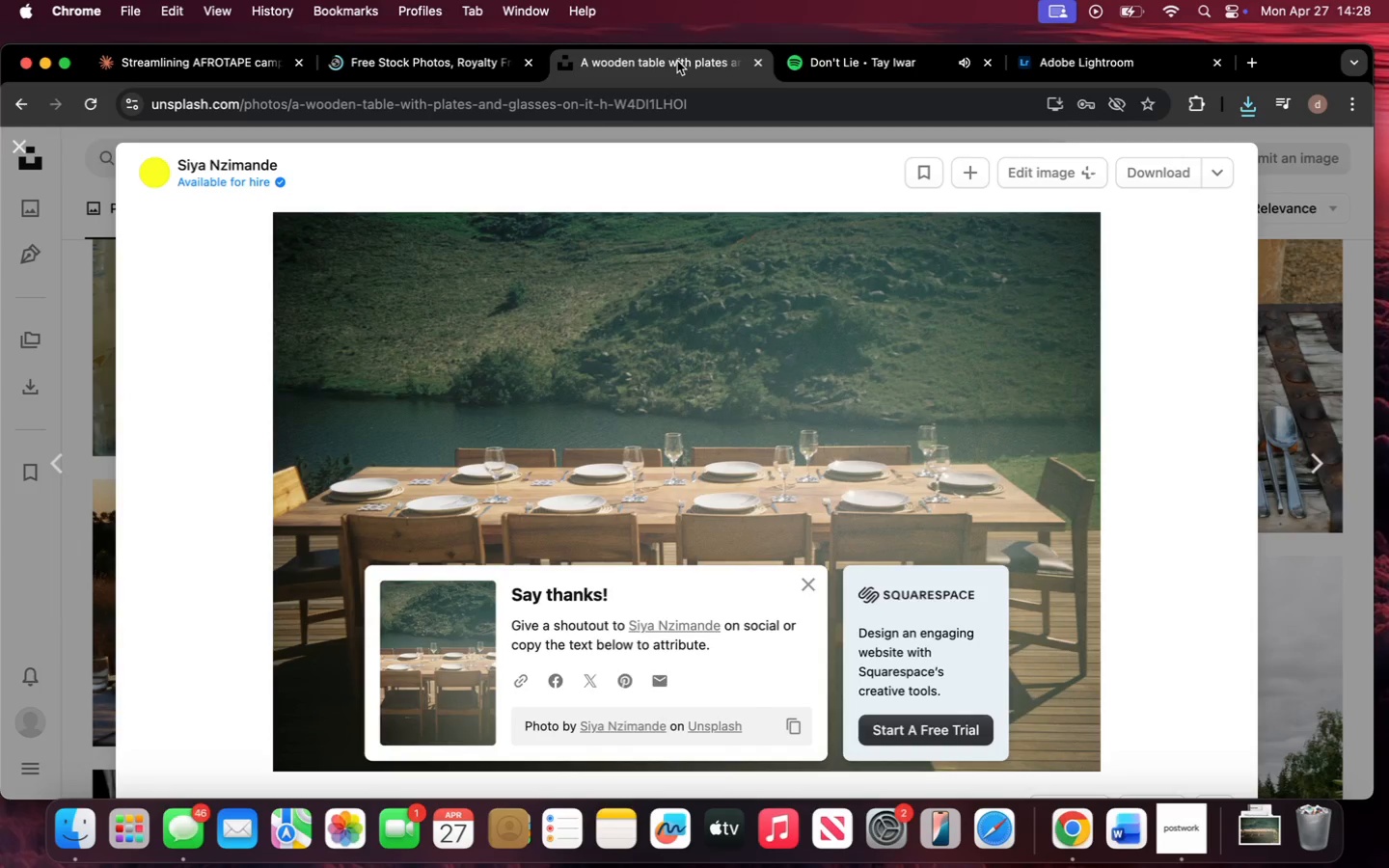 
wait(5.15)
 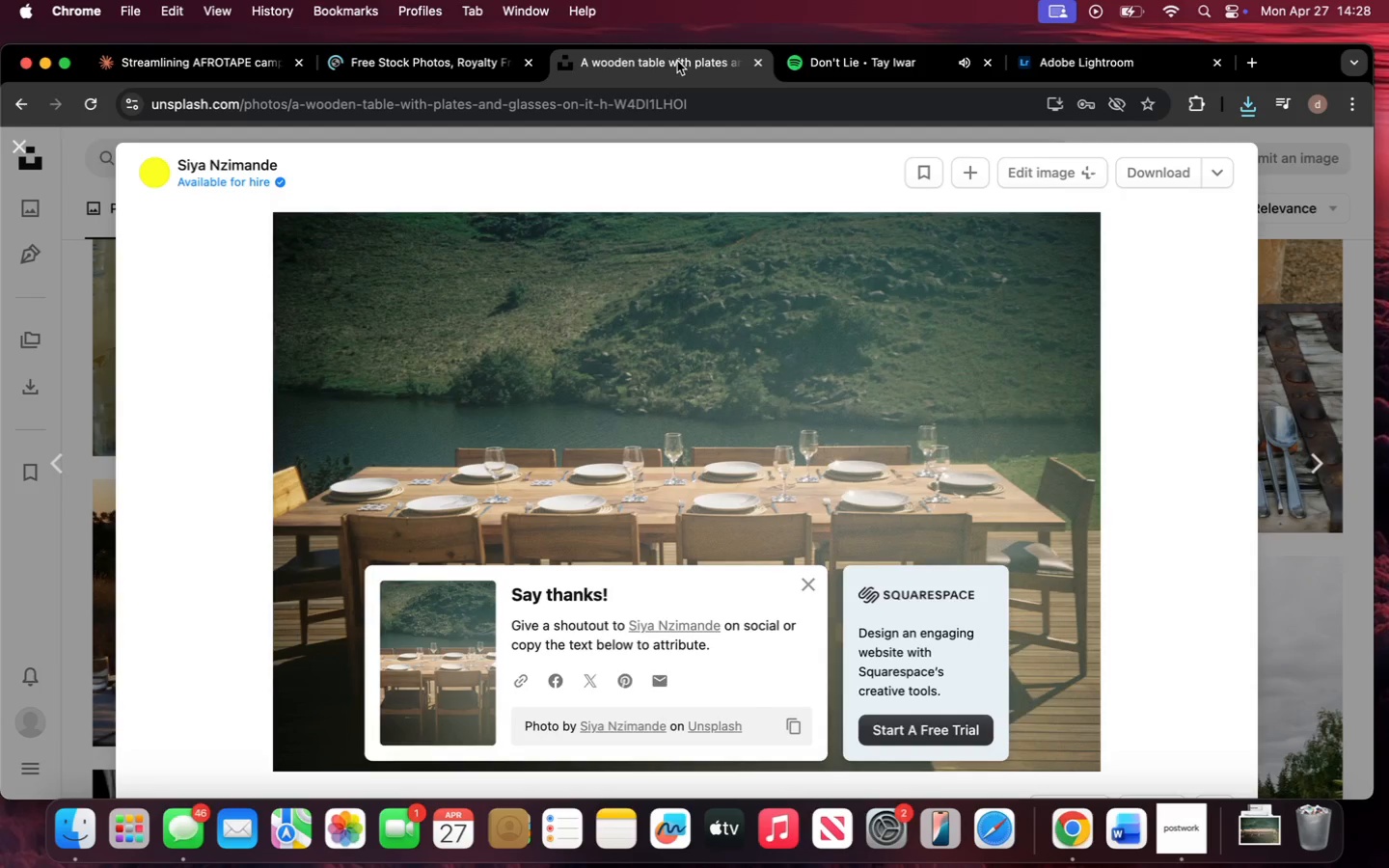 
mouse_move([449, 65])
 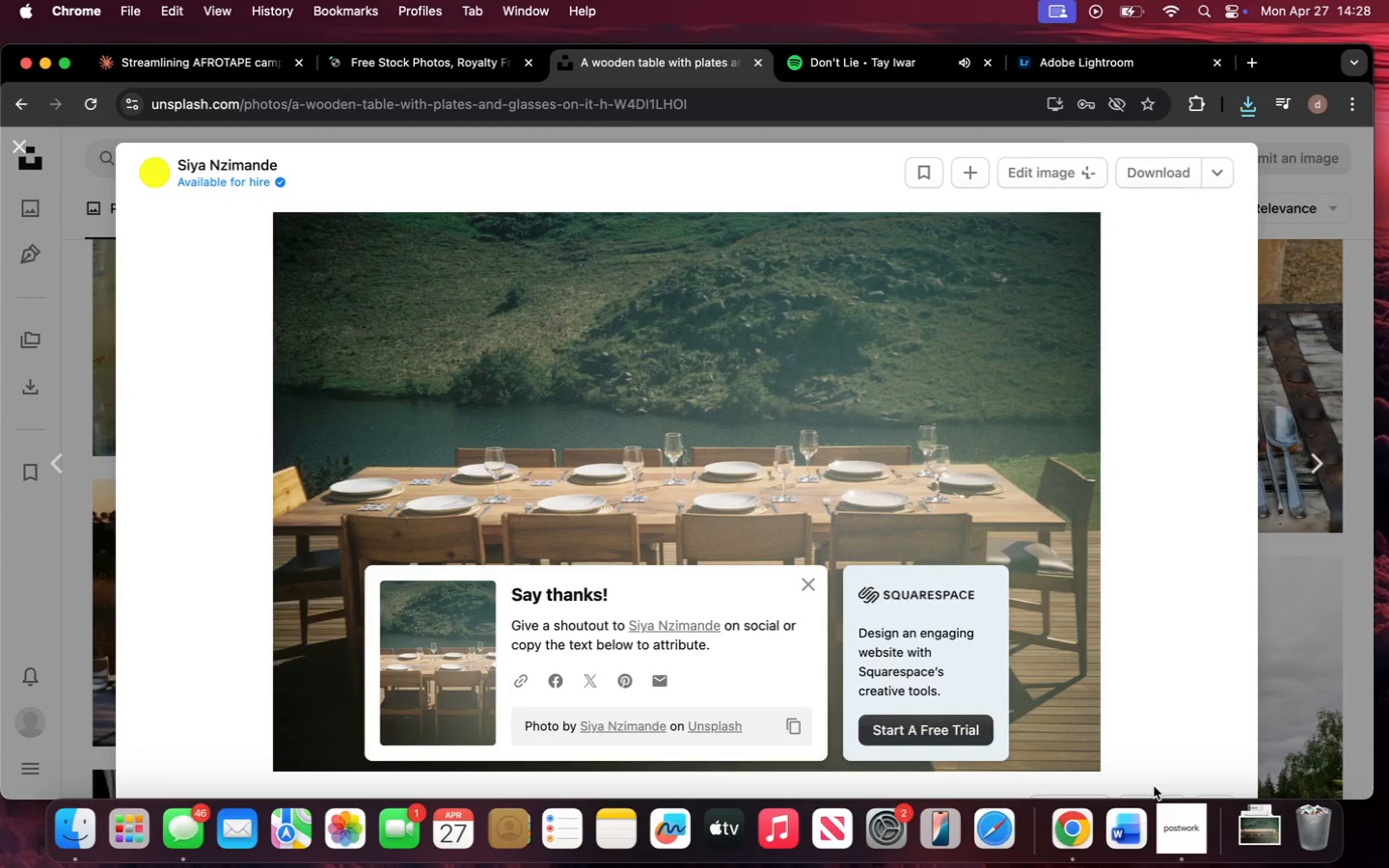 
left_click([1174, 827])